 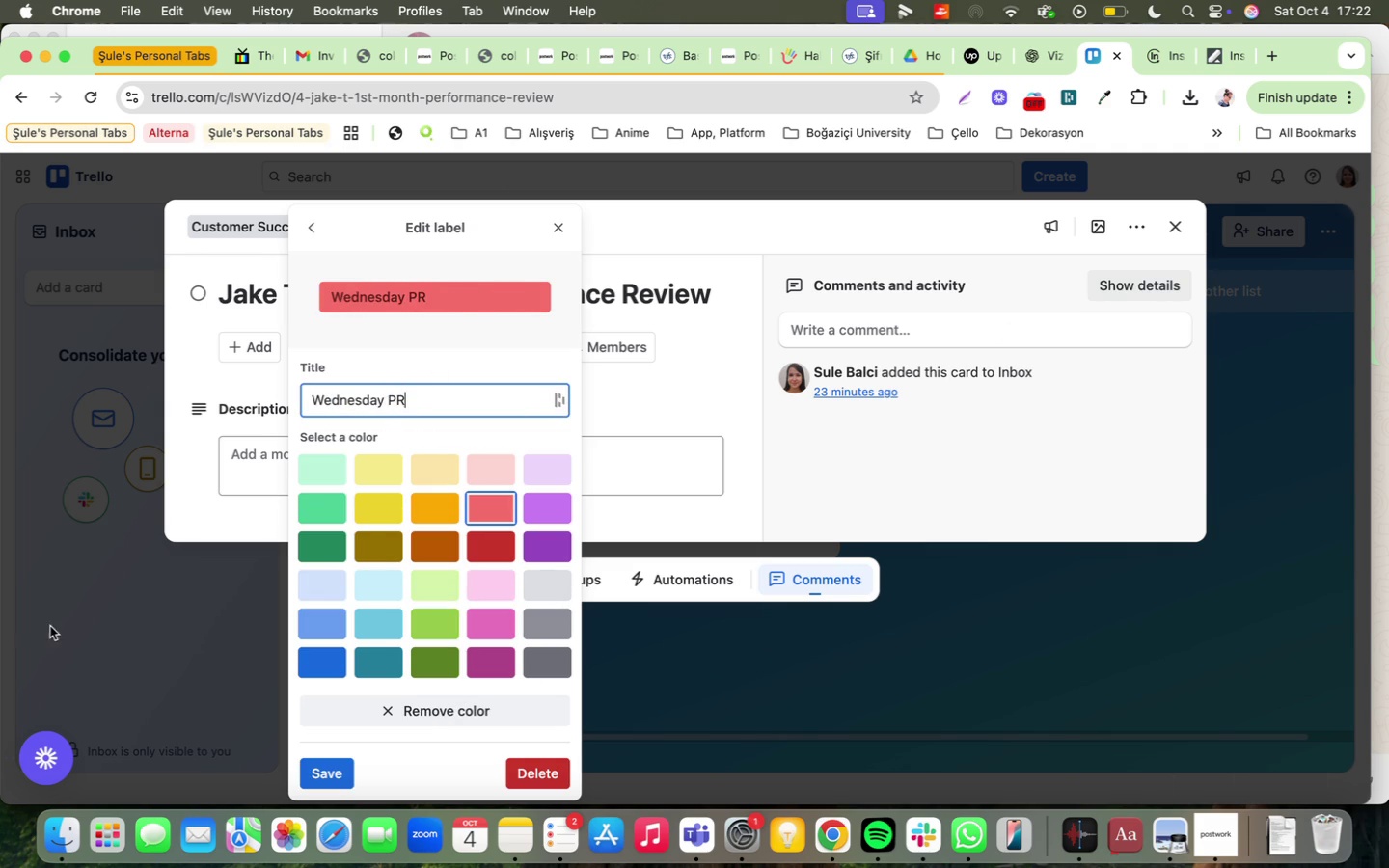 
key(Shift+R)
 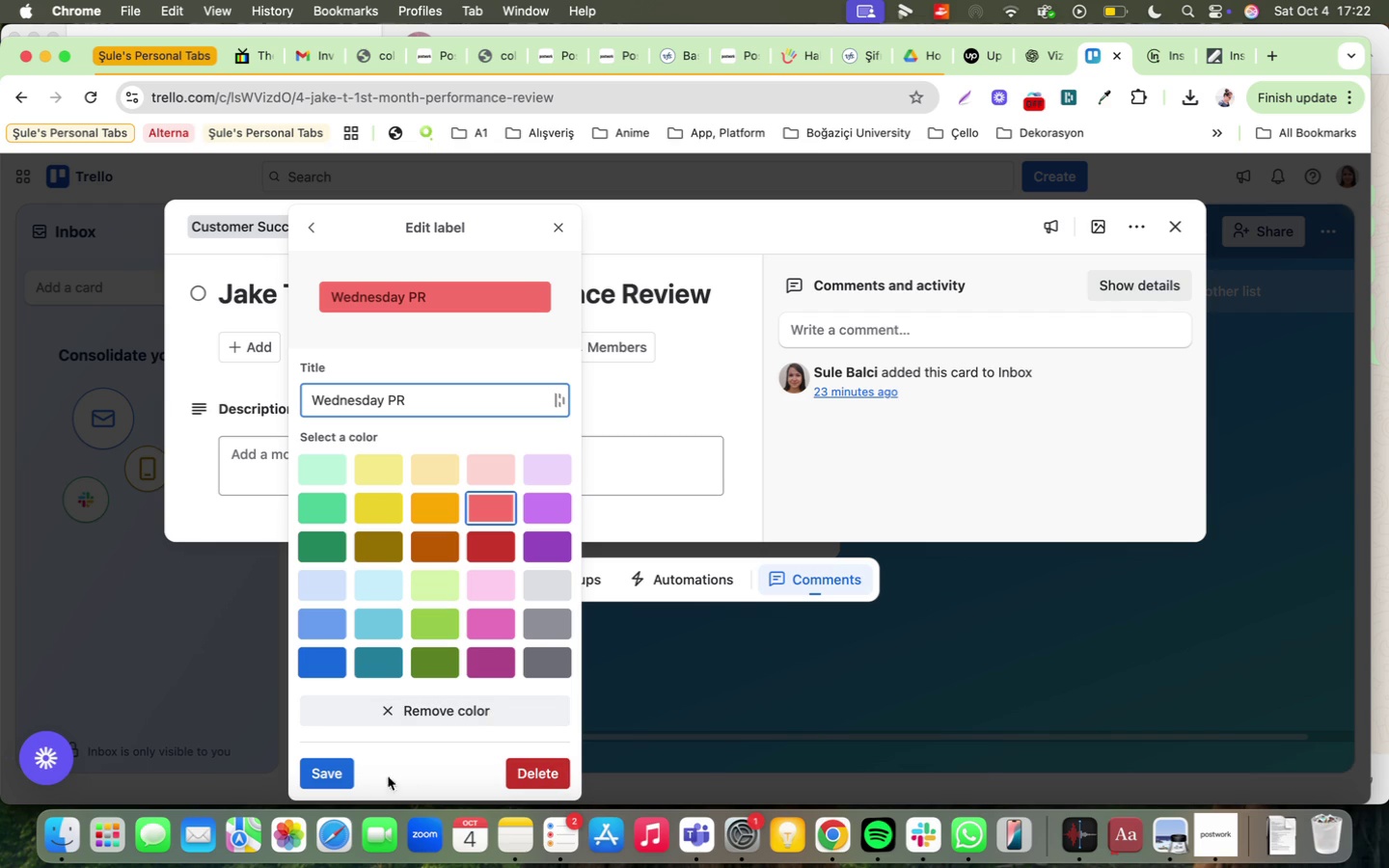 
left_click([339, 776])
 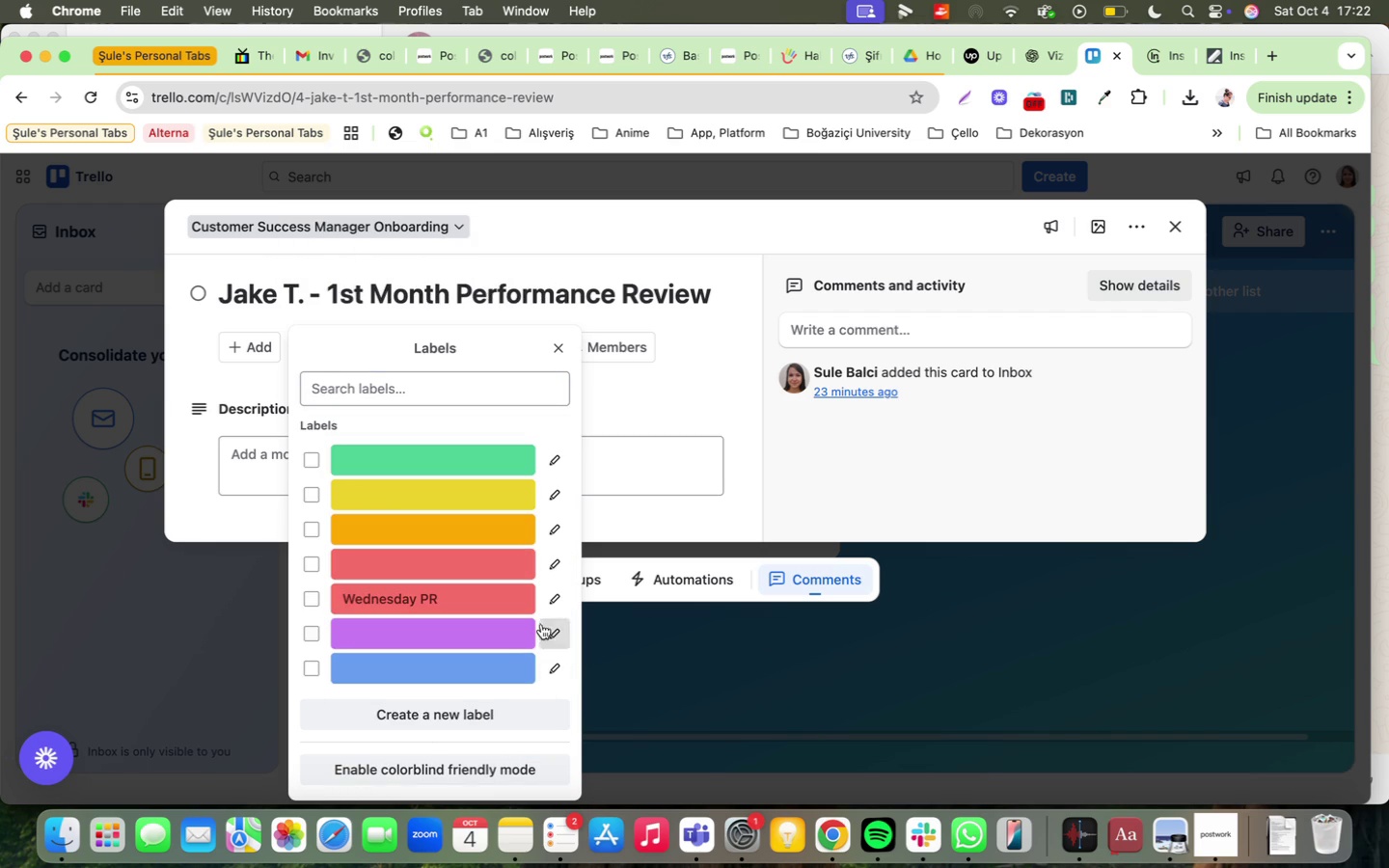 
mouse_move([560, 498])
 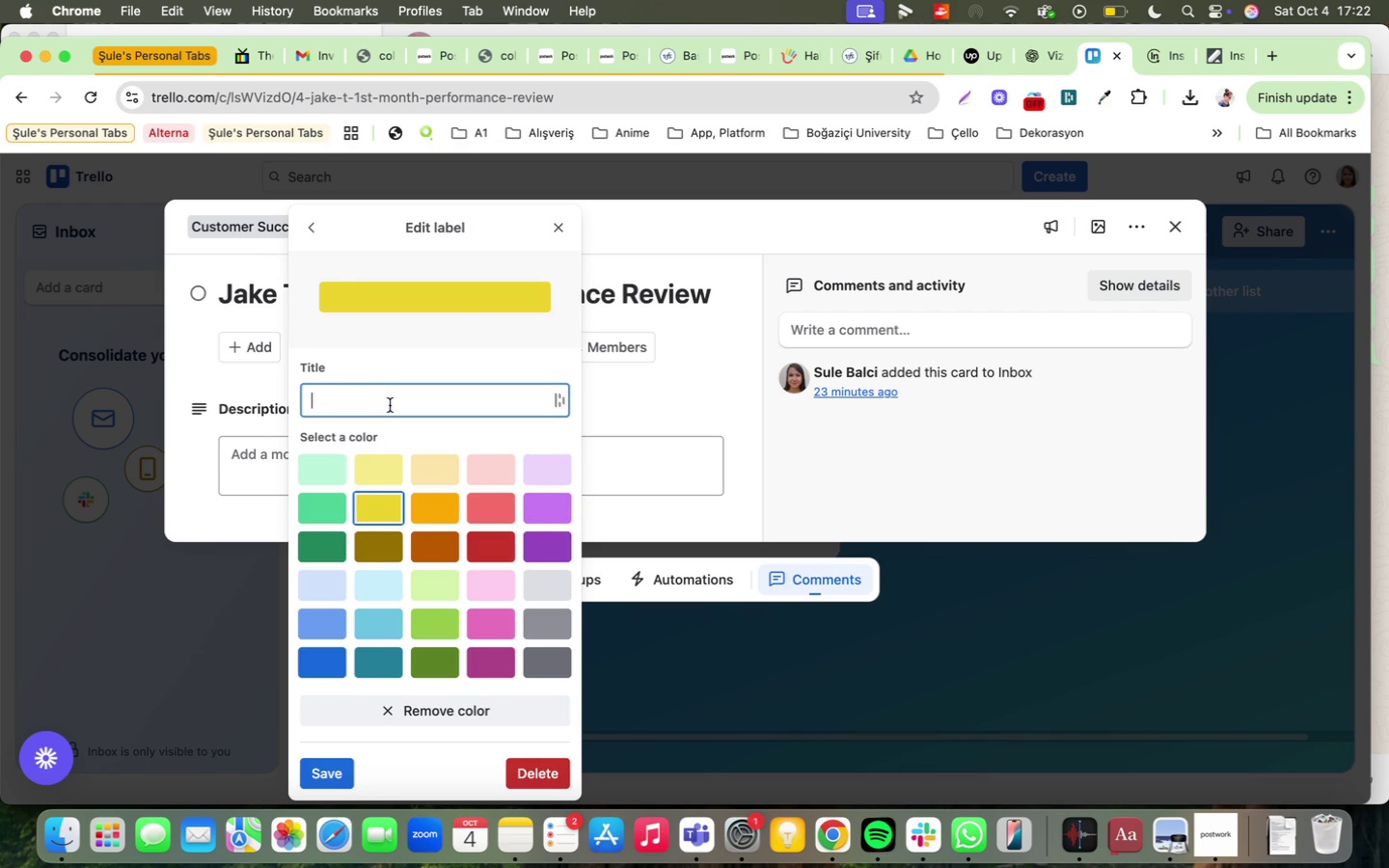 
type(Thursday PR)